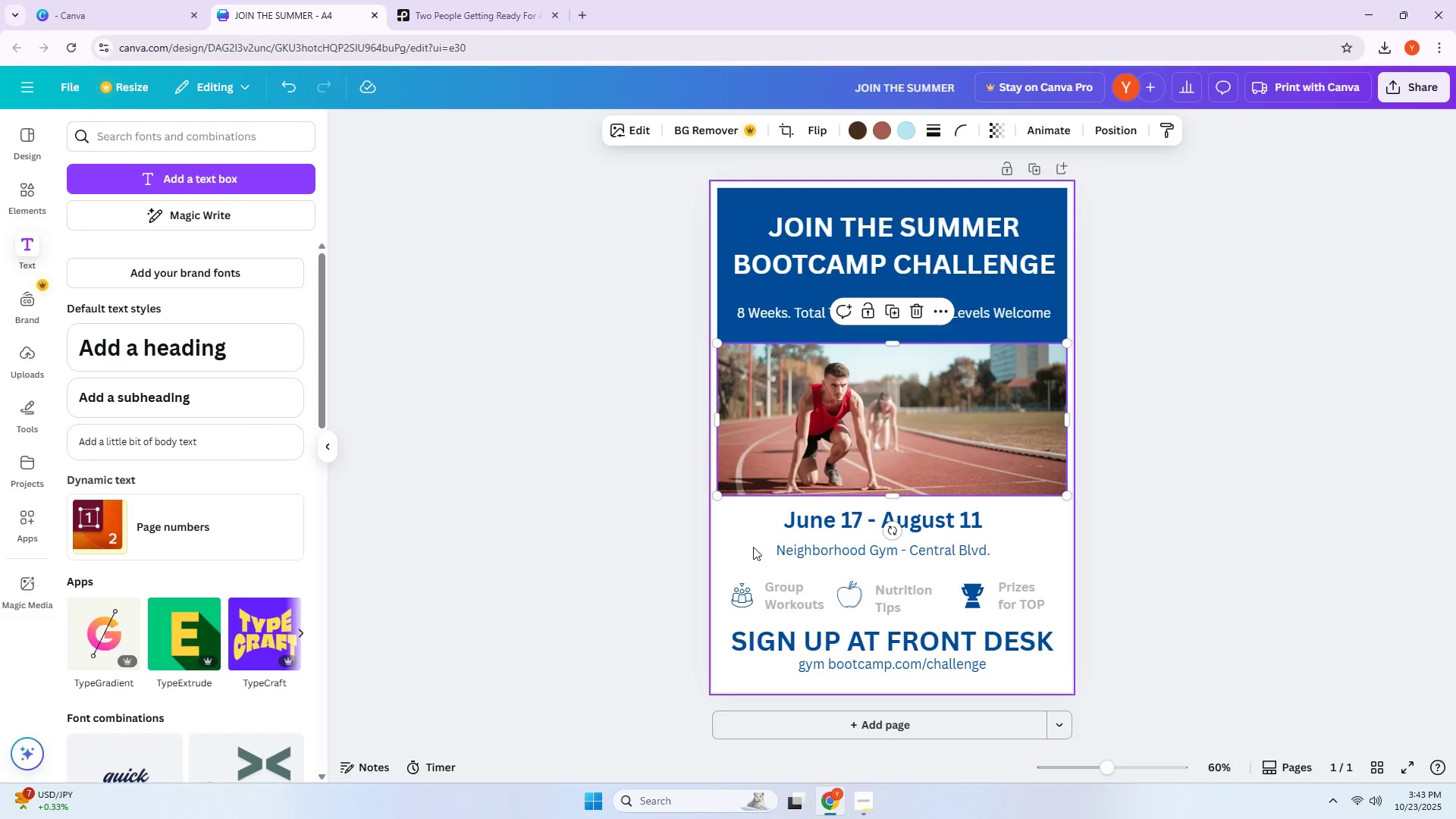 
left_click([770, 567])
 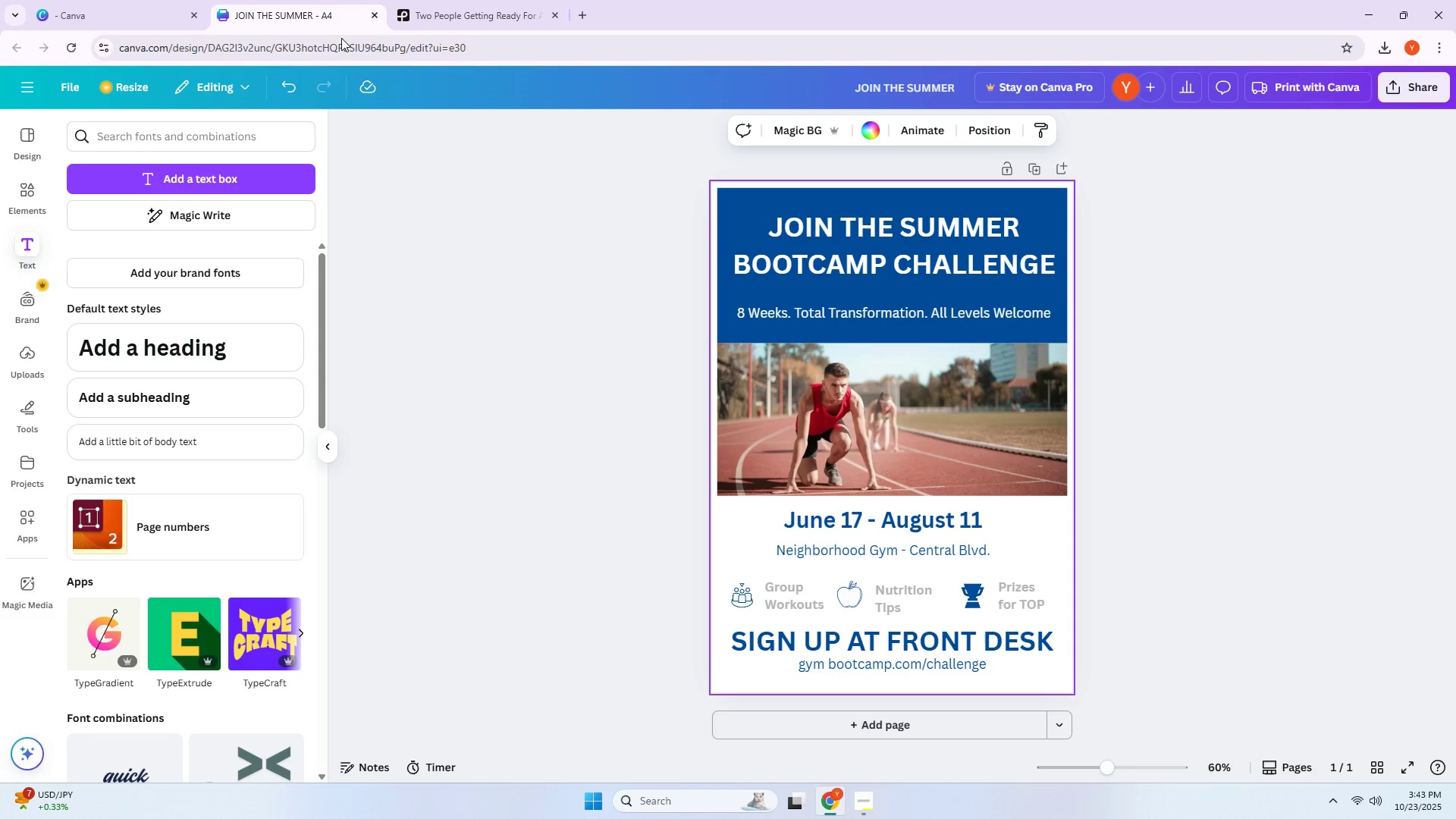 
left_click([415, 0])
 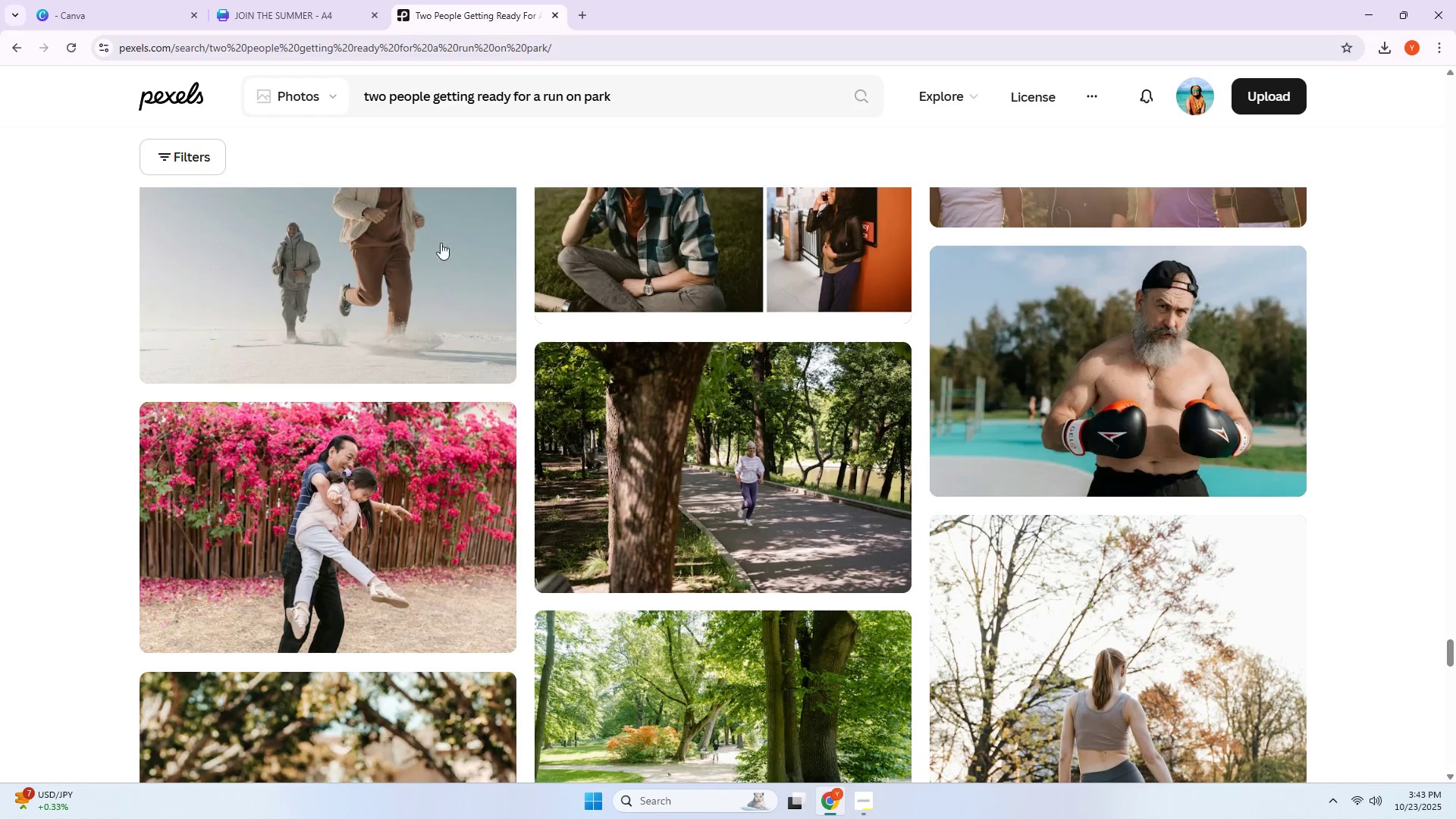 
scroll: coordinate [132, 609], scroll_direction: down, amount: 73.0
 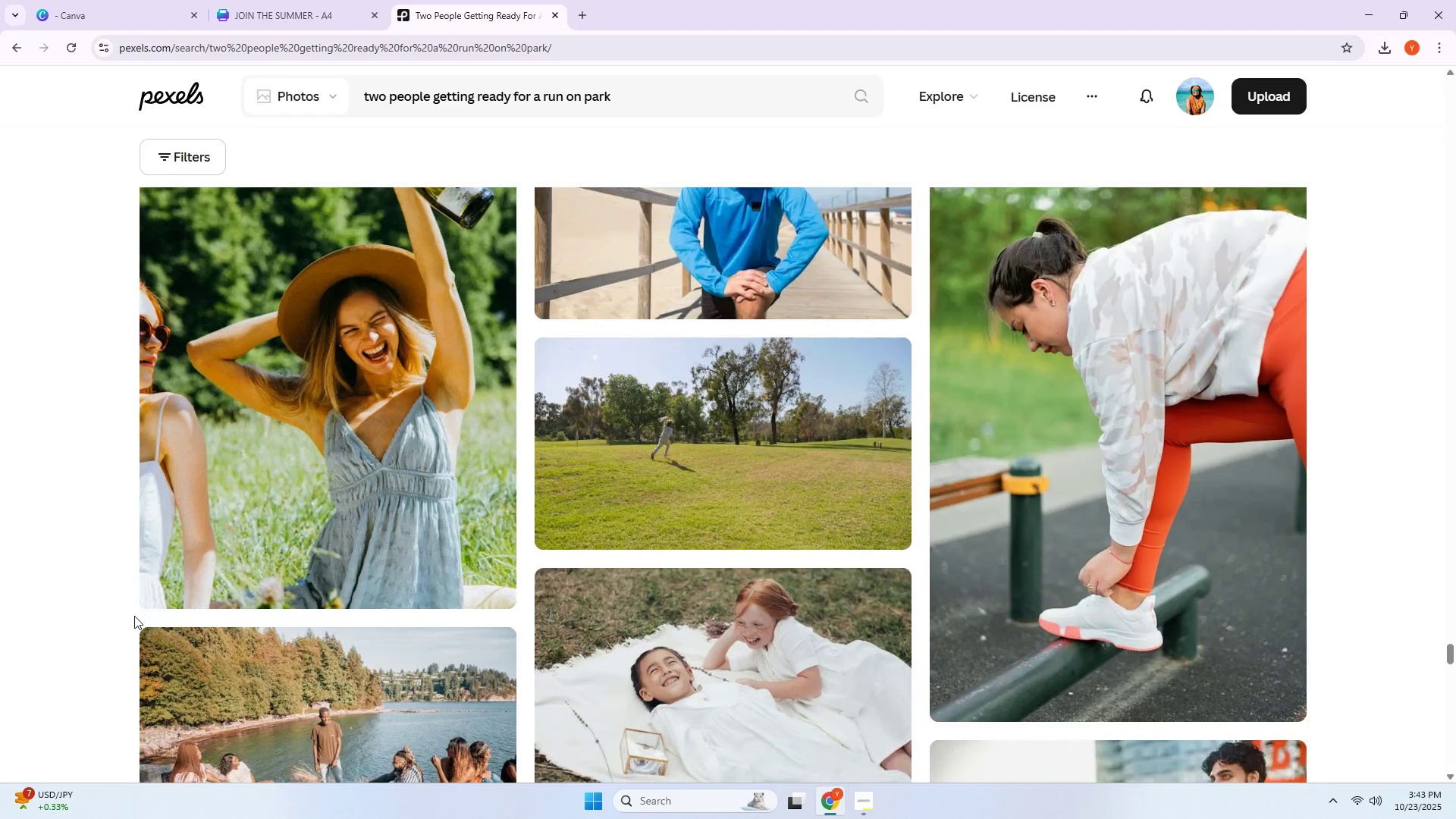 
scroll: coordinate [142, 622], scroll_direction: down, amount: 4.0
 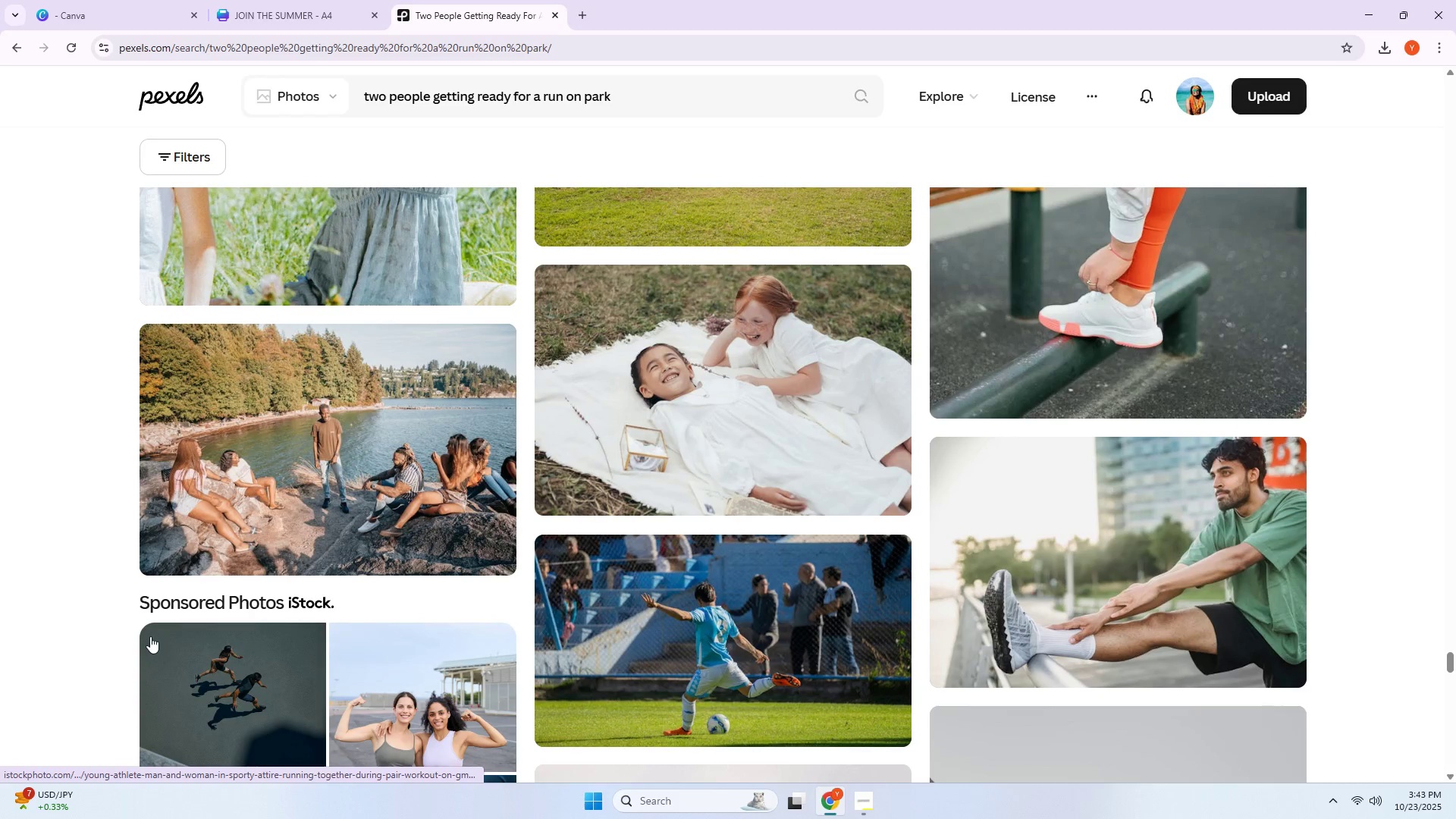 
wait(8.38)
 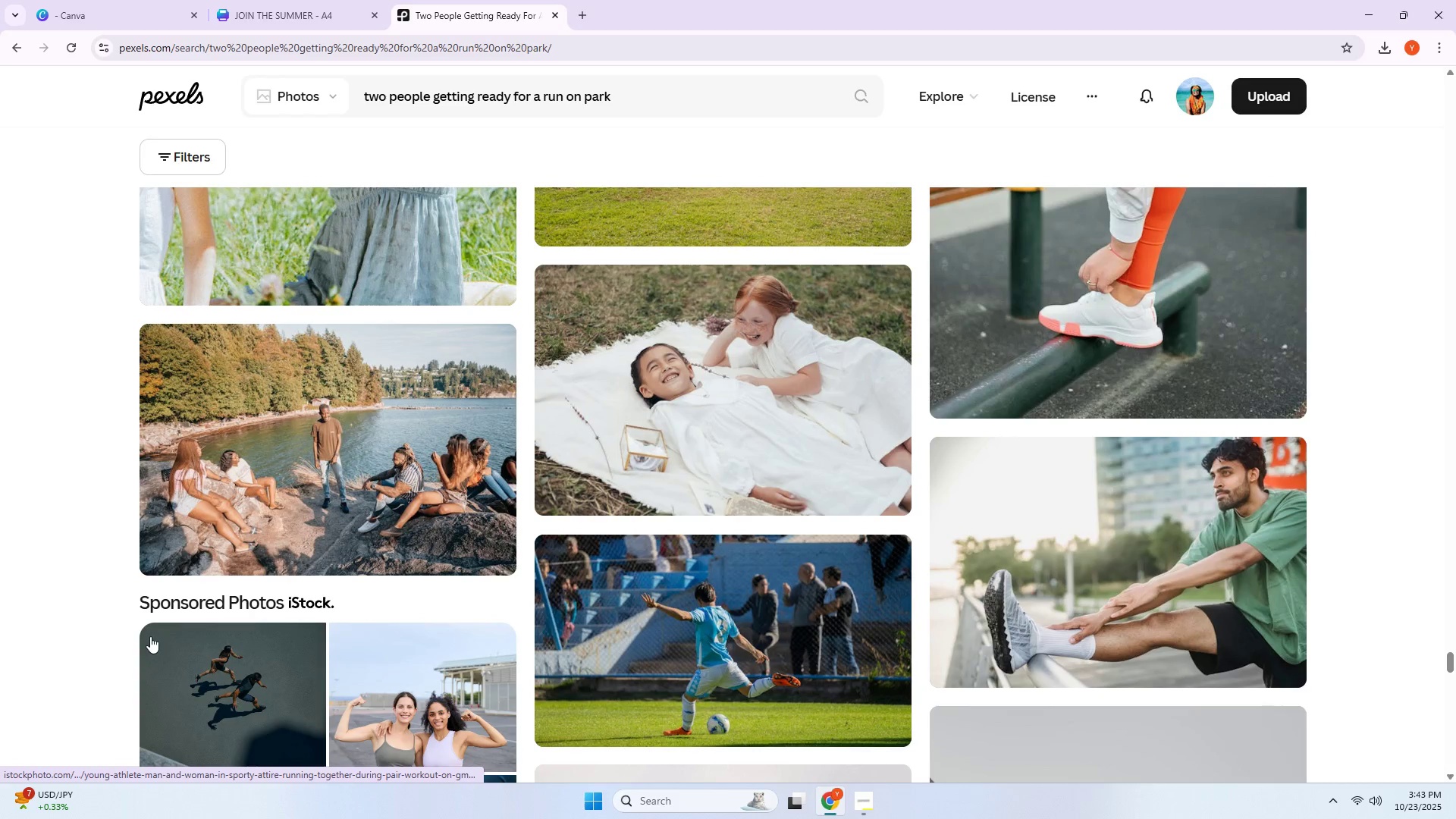 
scroll: coordinate [176, 726], scroll_direction: down, amount: 3.0
 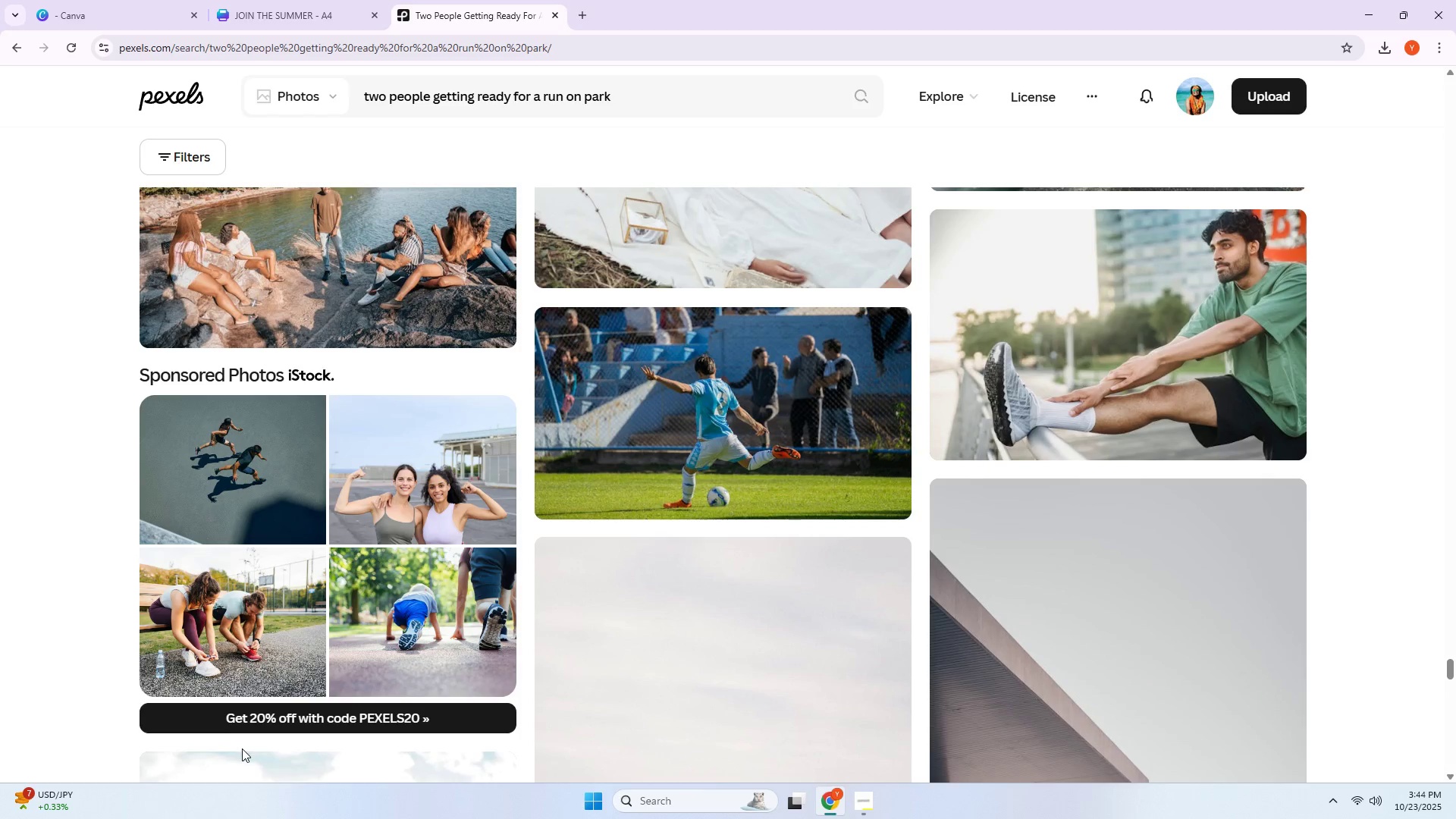 
wait(14.55)
 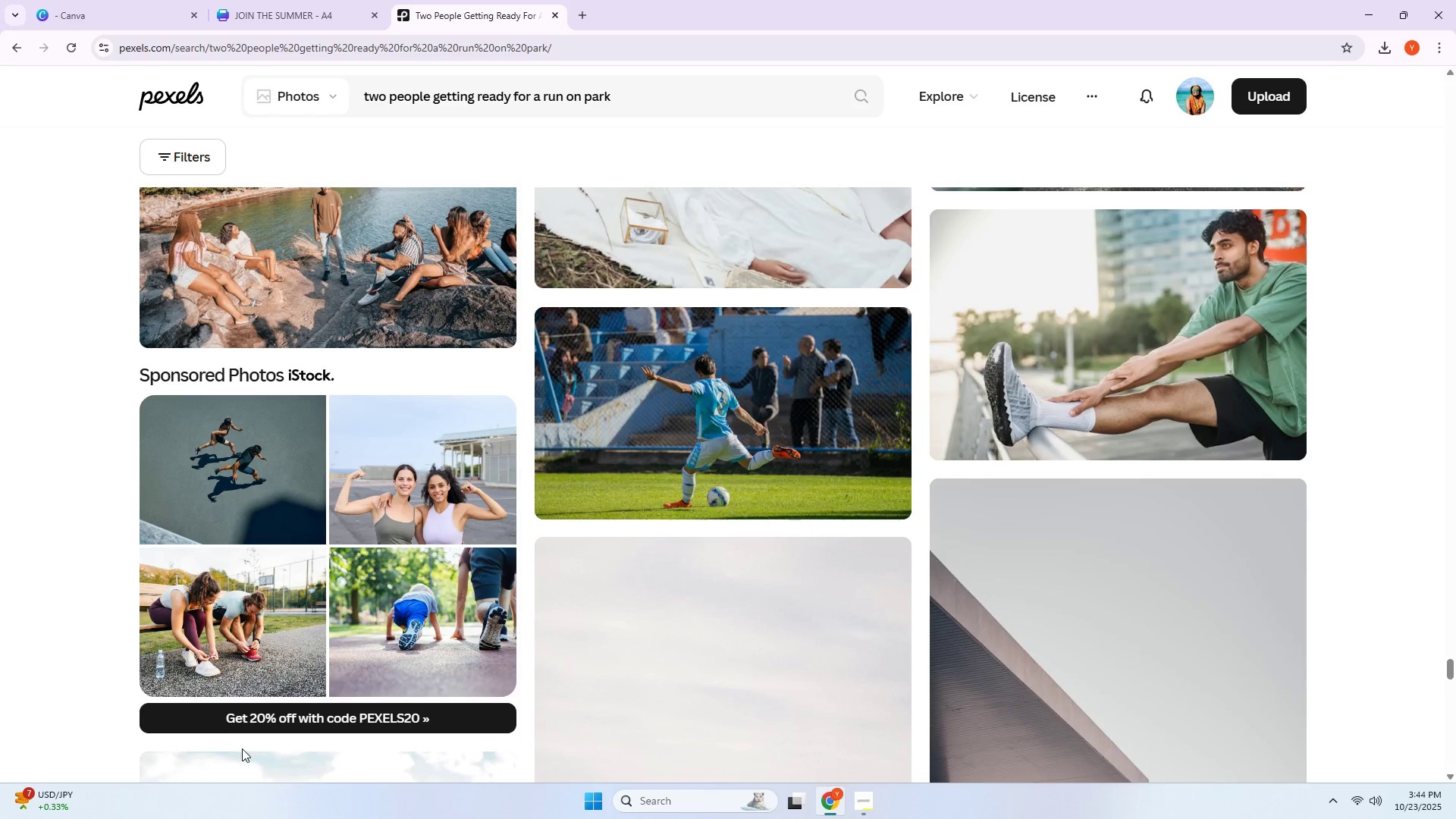 
scroll: coordinate [271, 786], scroll_direction: down, amount: 13.0
 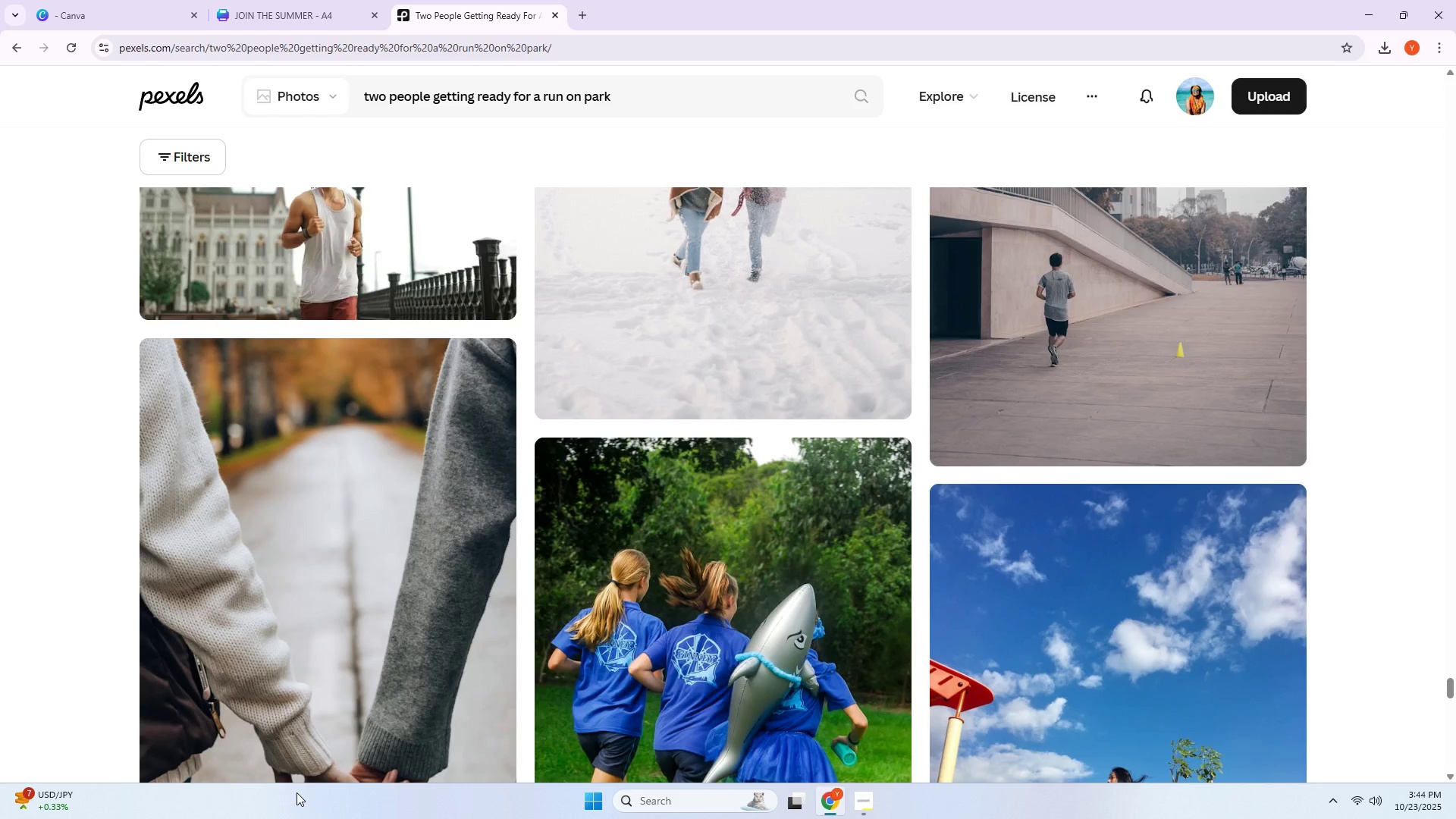 
wait(6.37)
 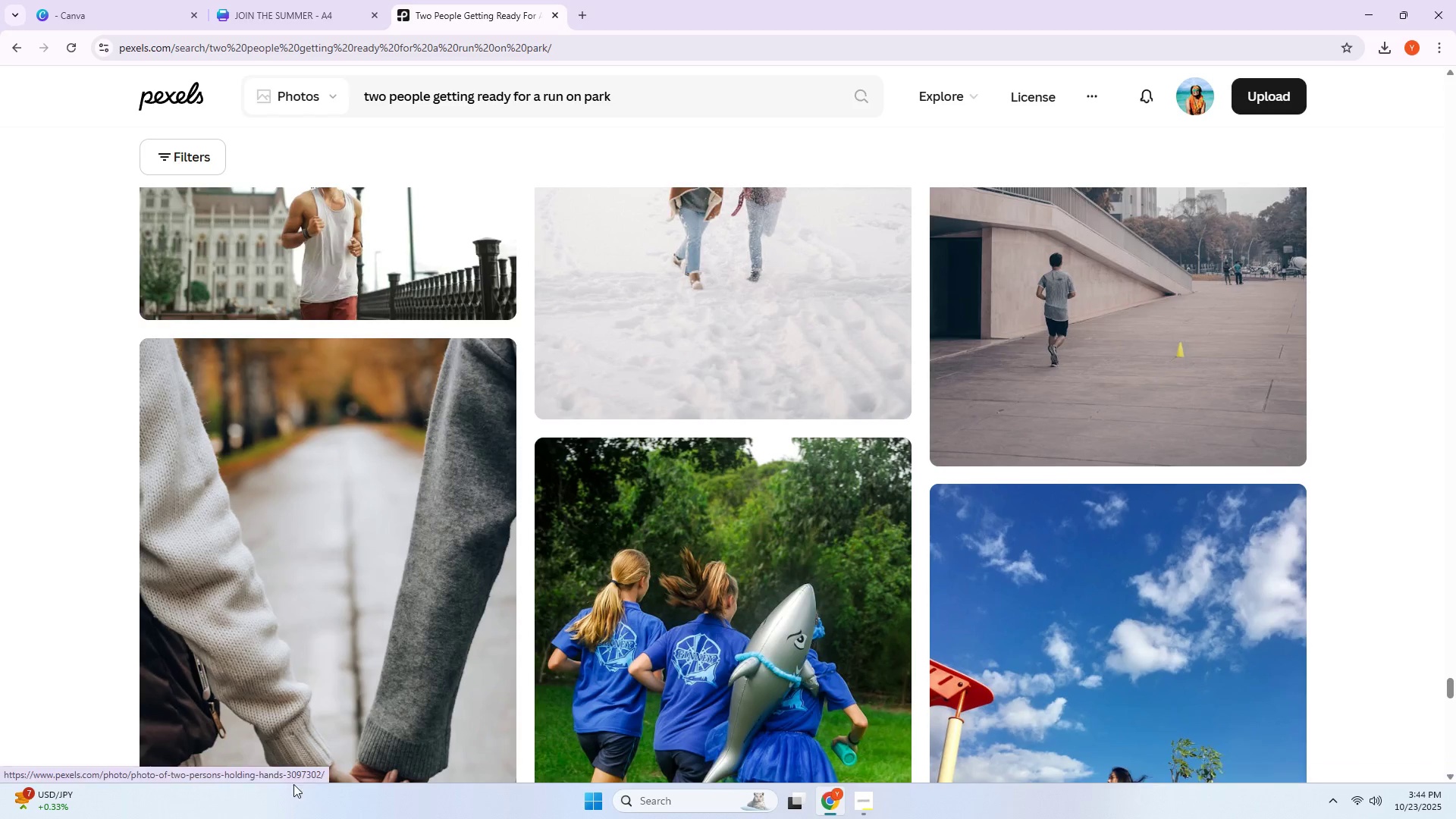 
scroll: coordinate [403, 706], scroll_direction: down, amount: 17.0
 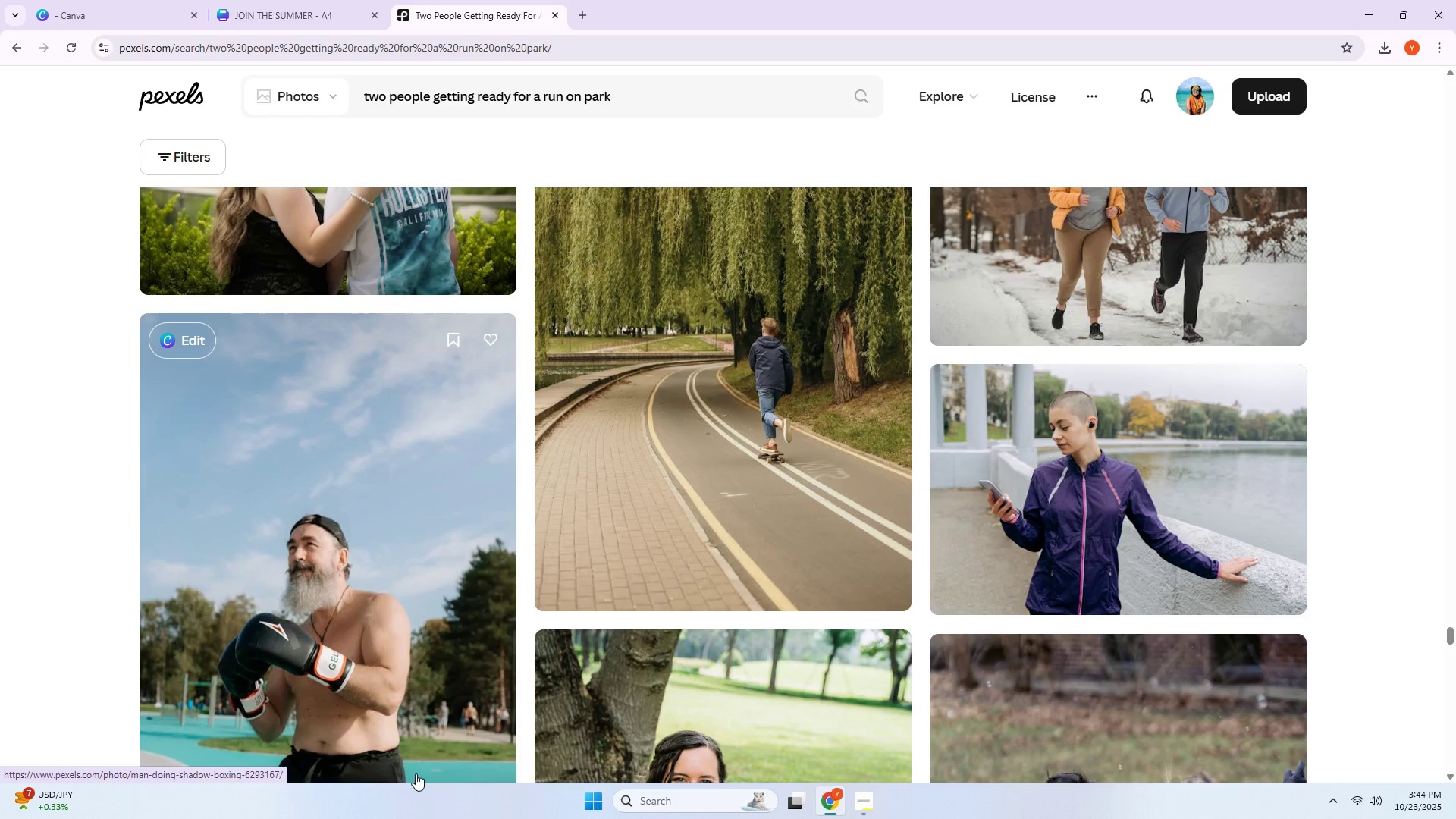 
wait(5.91)
 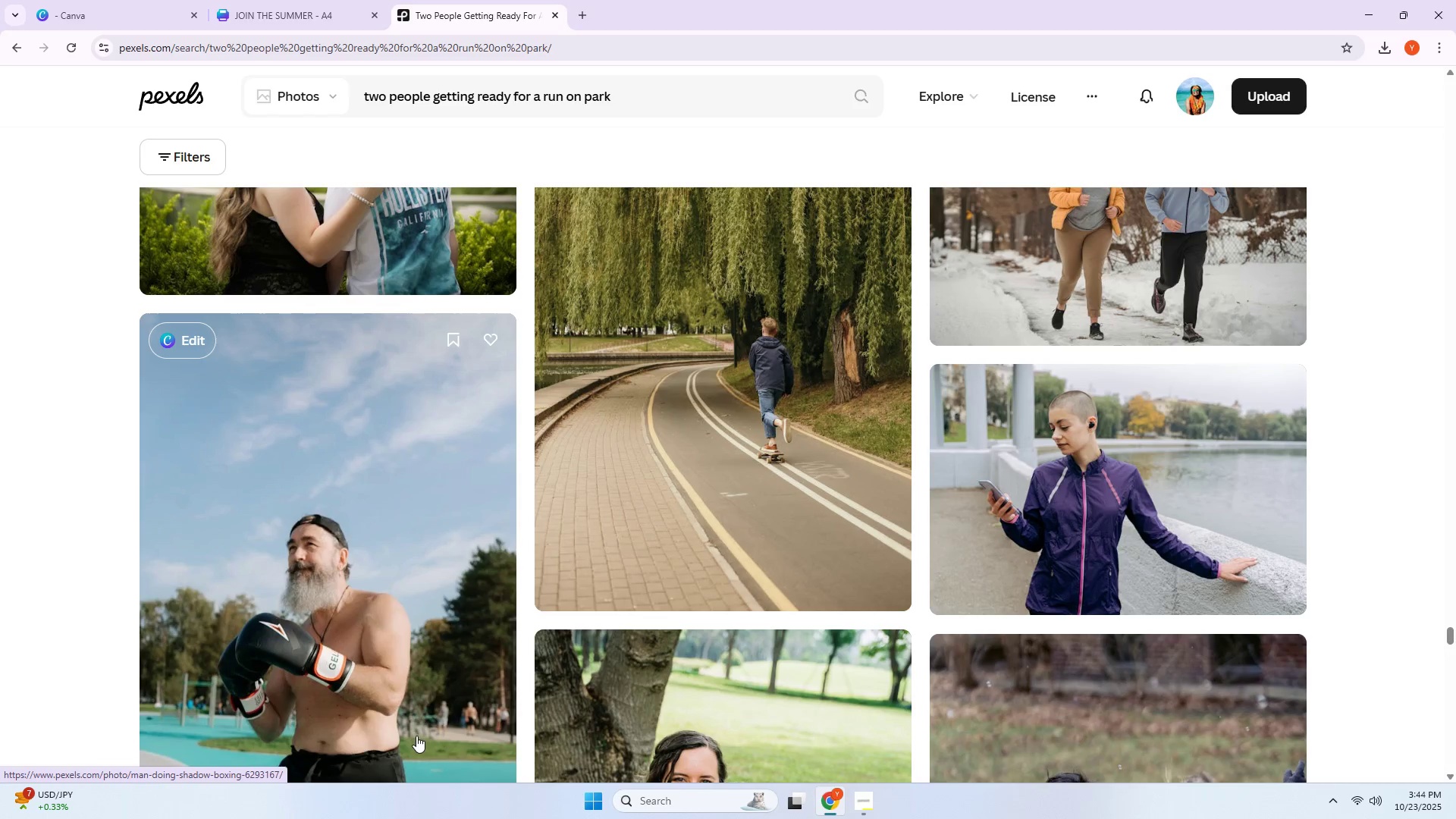 
scroll: coordinate [406, 799], scroll_direction: down, amount: 4.0
 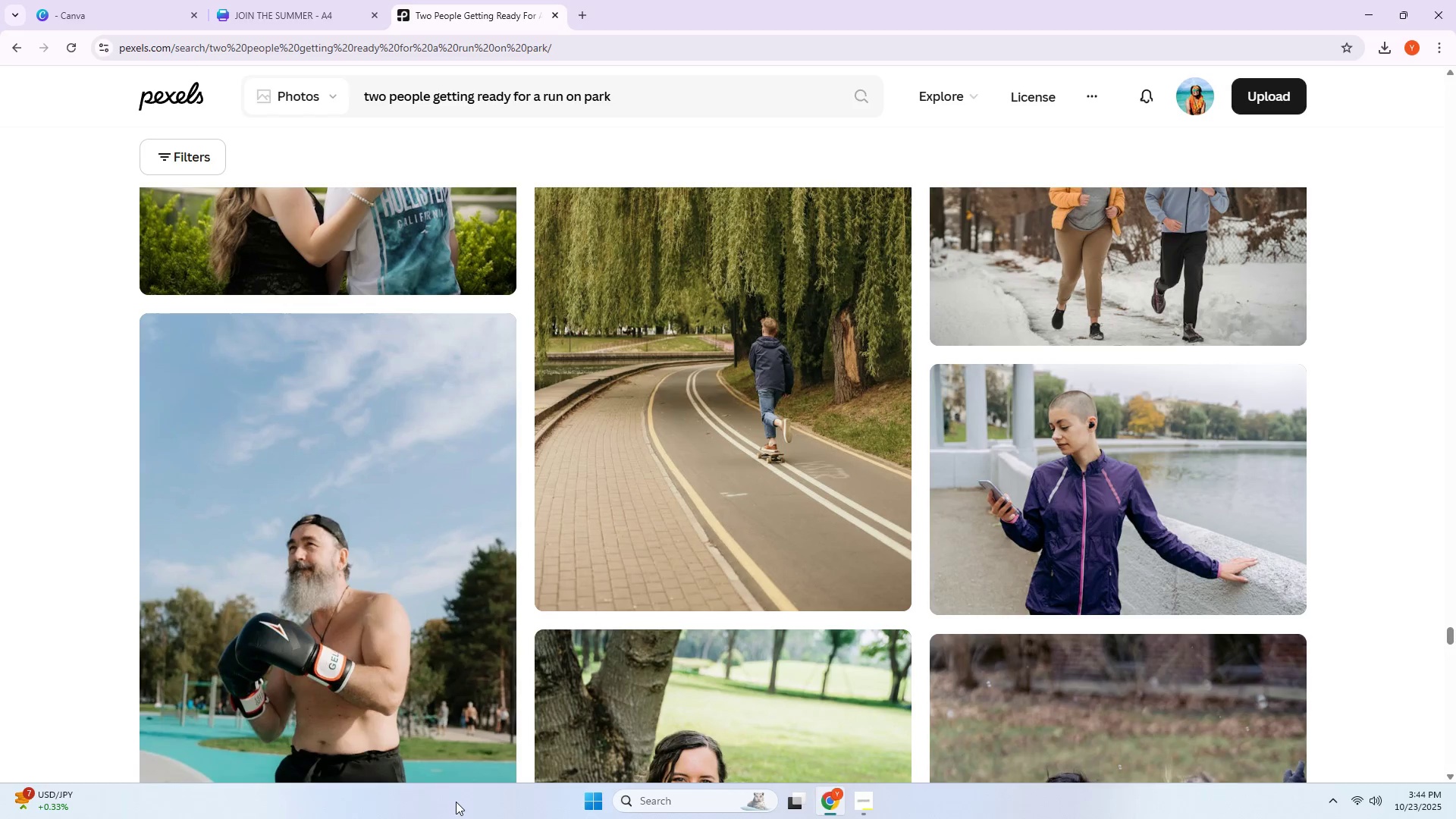 
wait(5.78)
 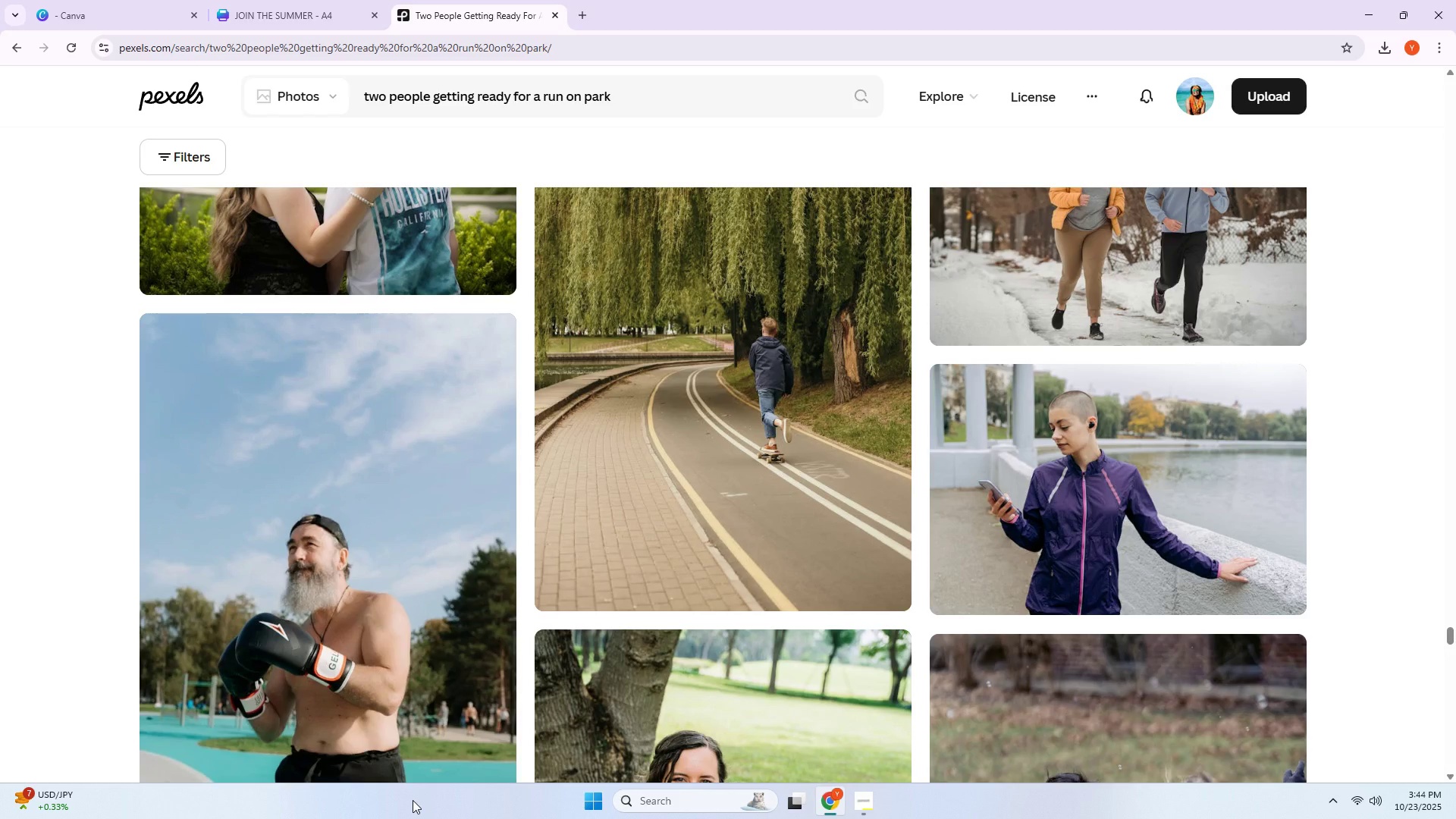 
scroll: coordinate [464, 798], scroll_direction: down, amount: 3.0
 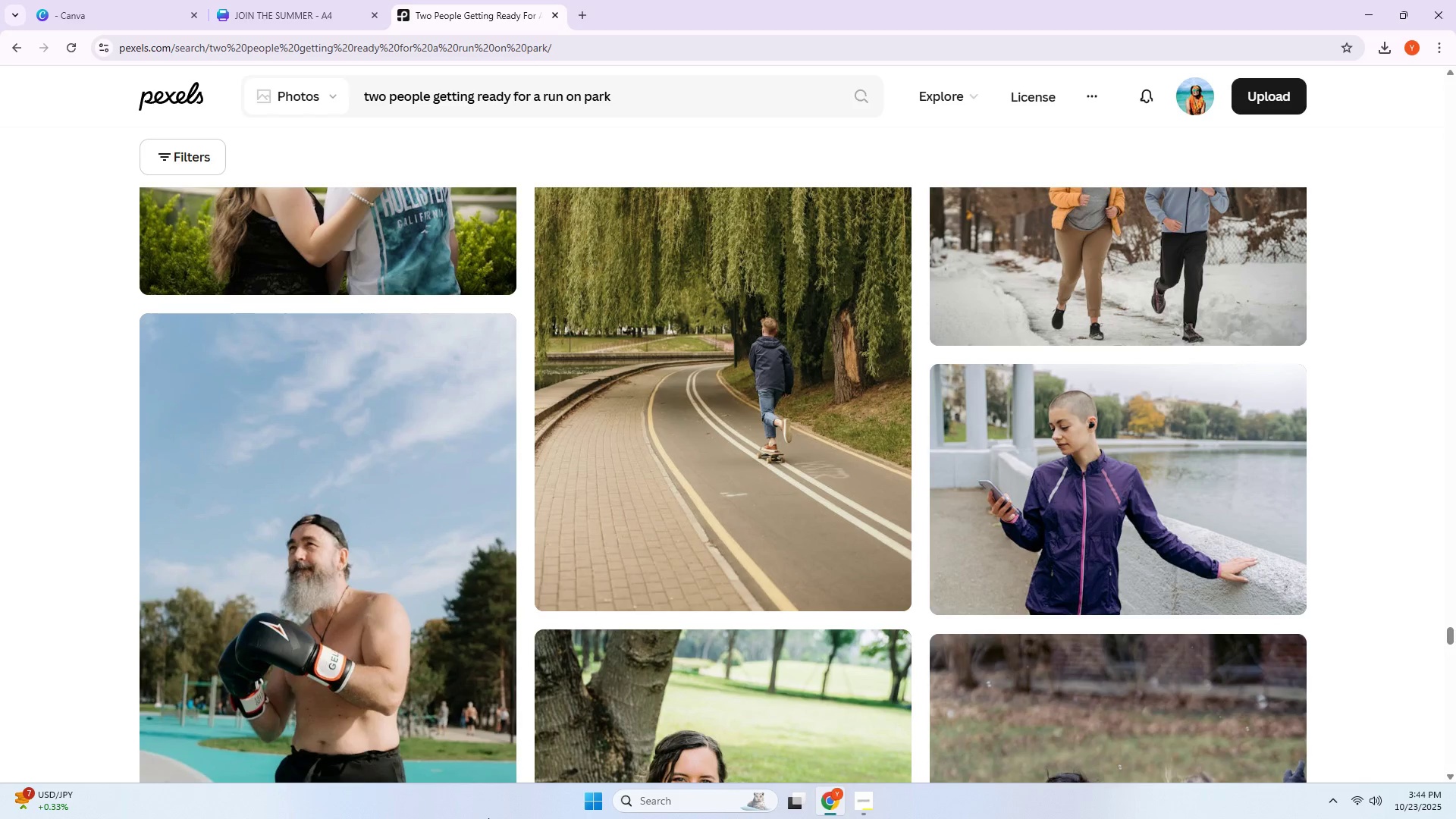 
wait(6.63)
 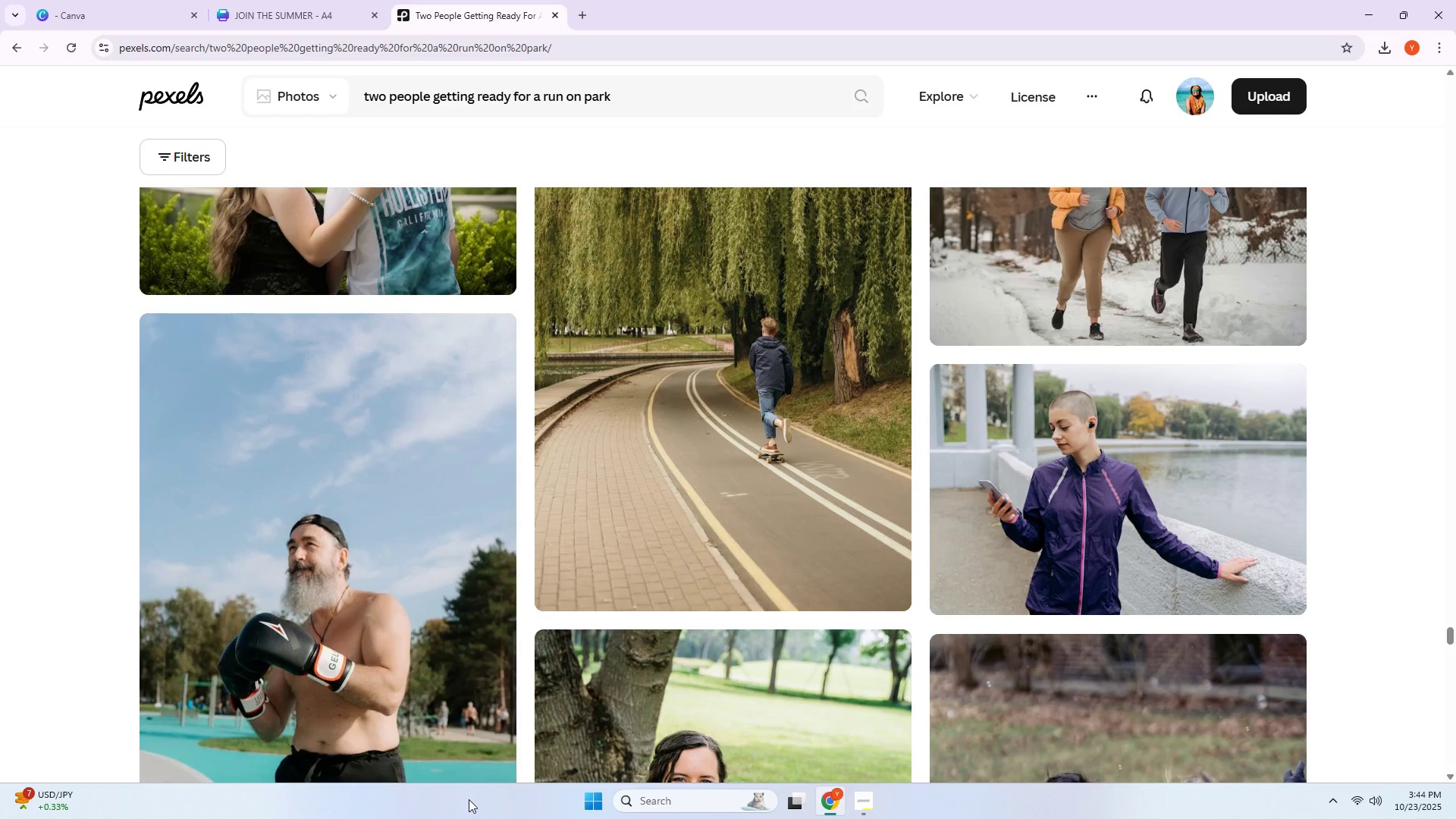 
scroll: coordinate [556, 677], scroll_direction: down, amount: 13.0
 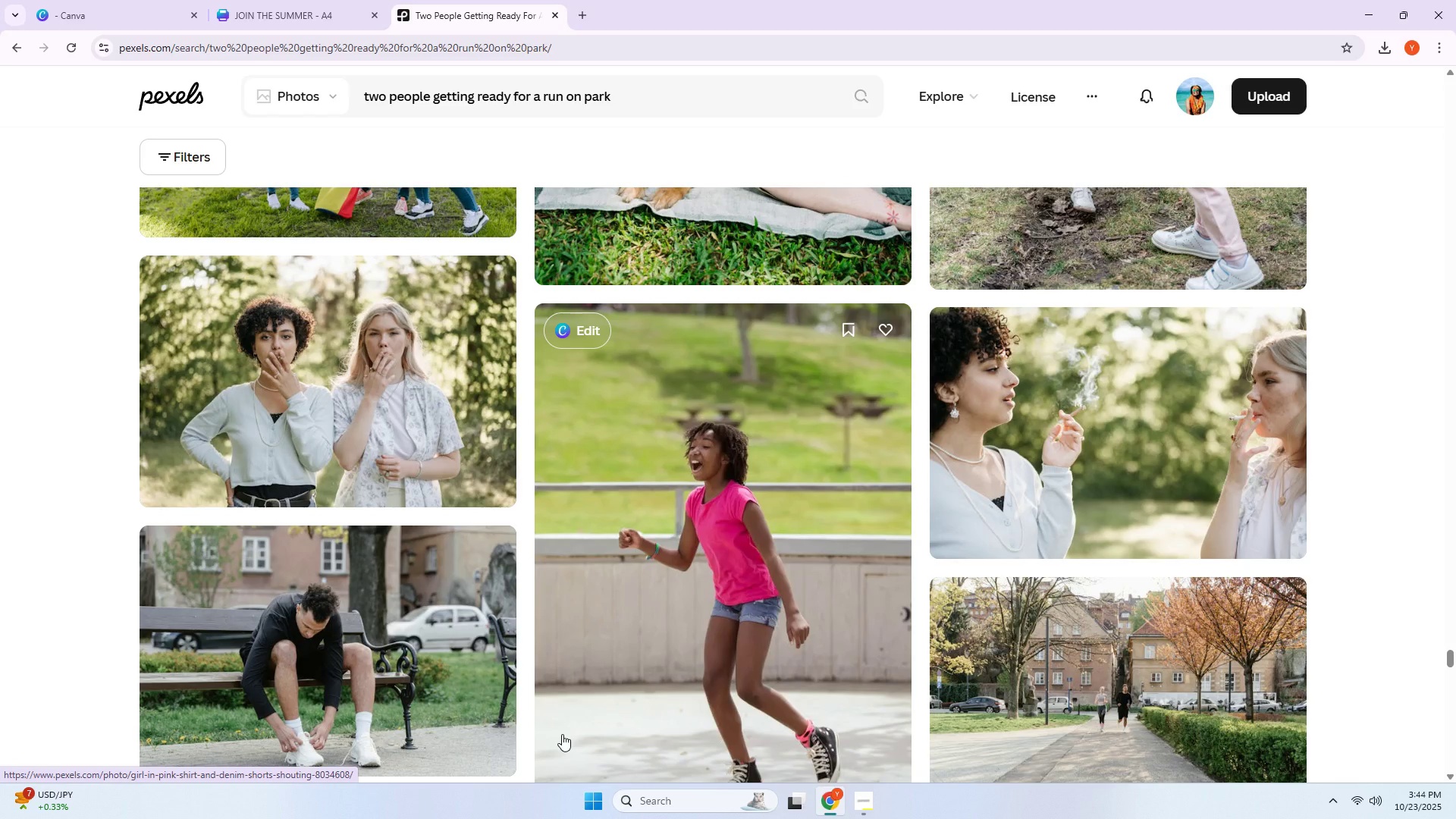 
wait(13.28)
 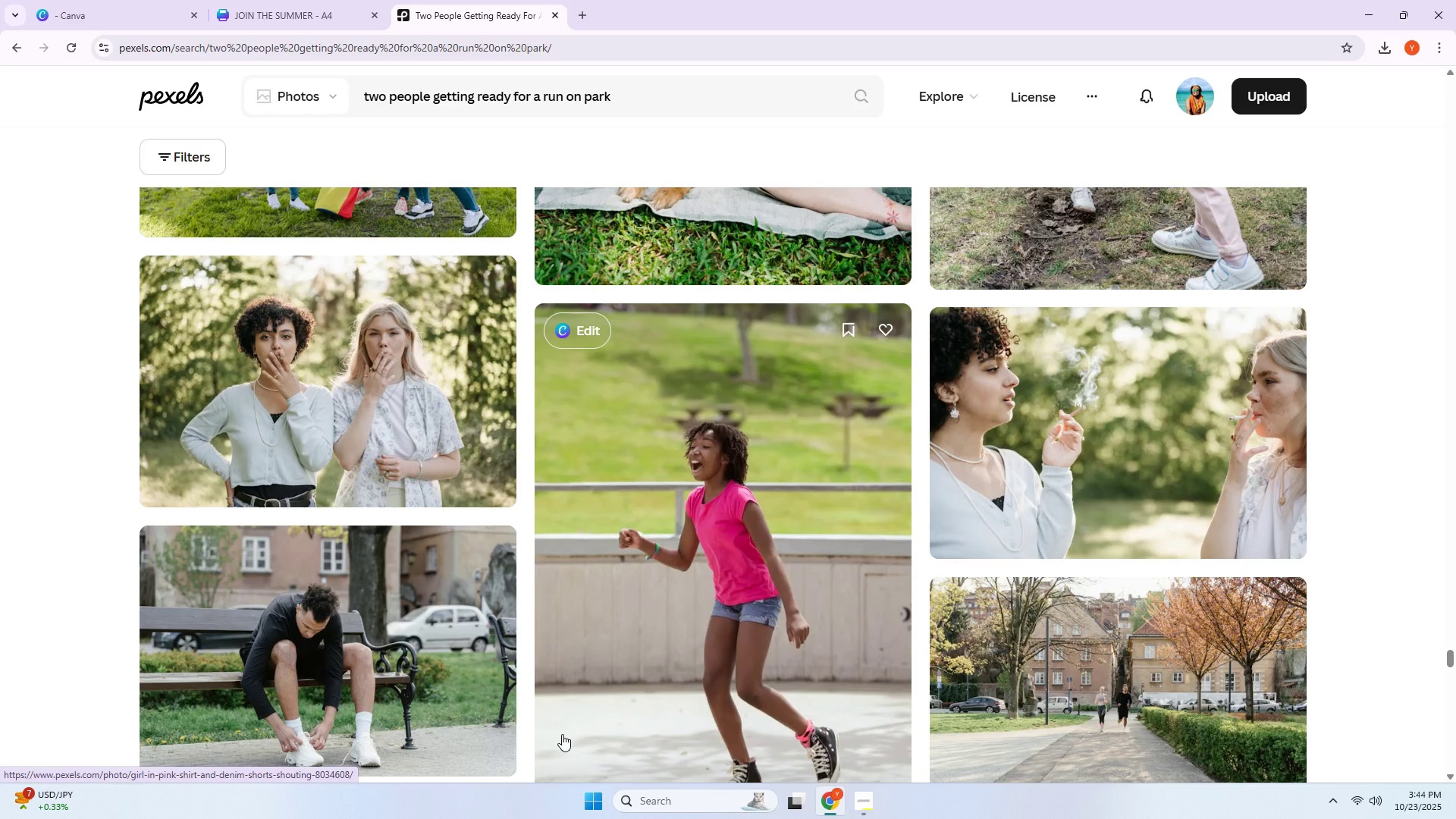 
scroll: coordinate [562, 609], scroll_direction: down, amount: 28.0